 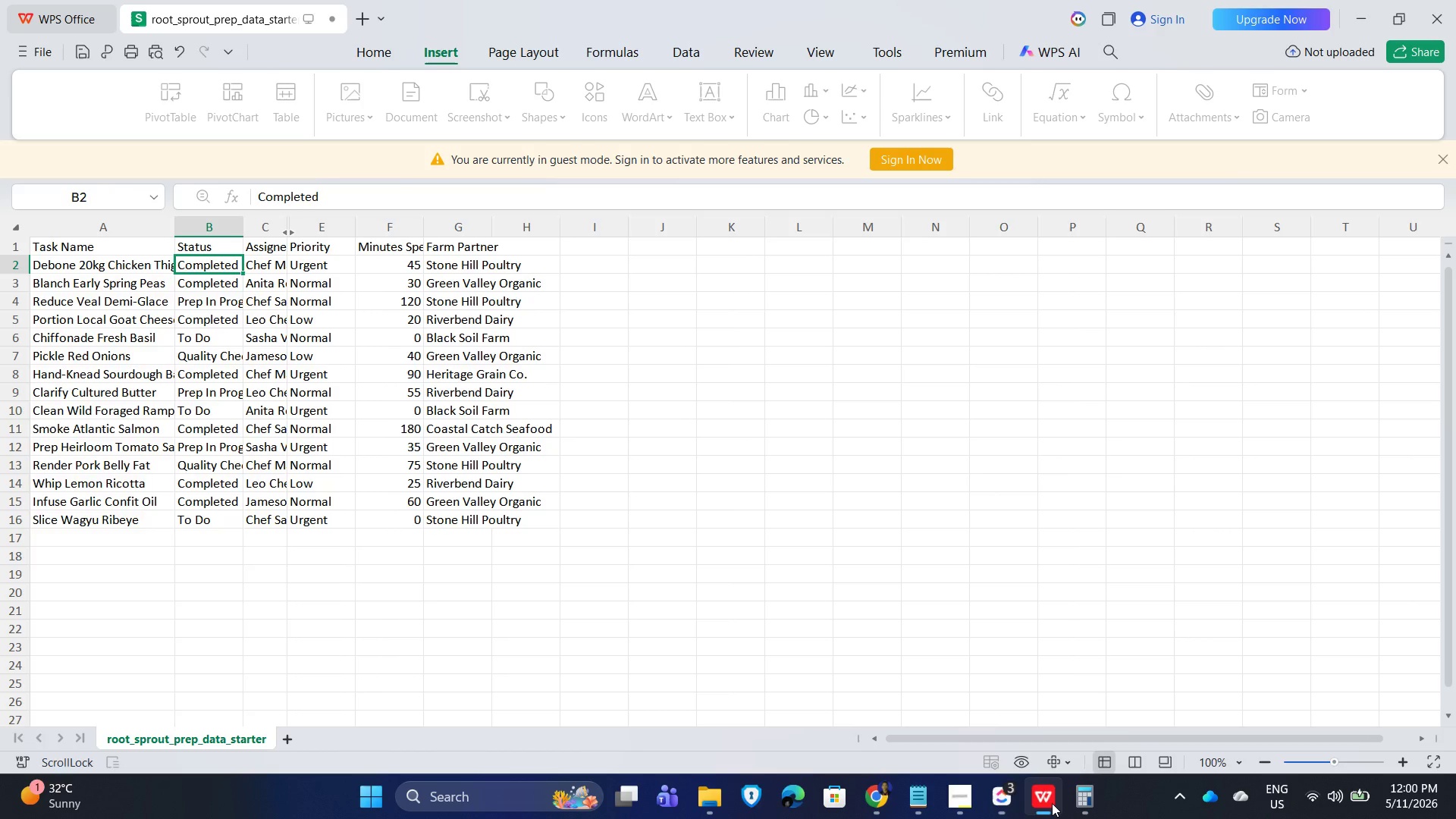 
left_click([1052, 803])
 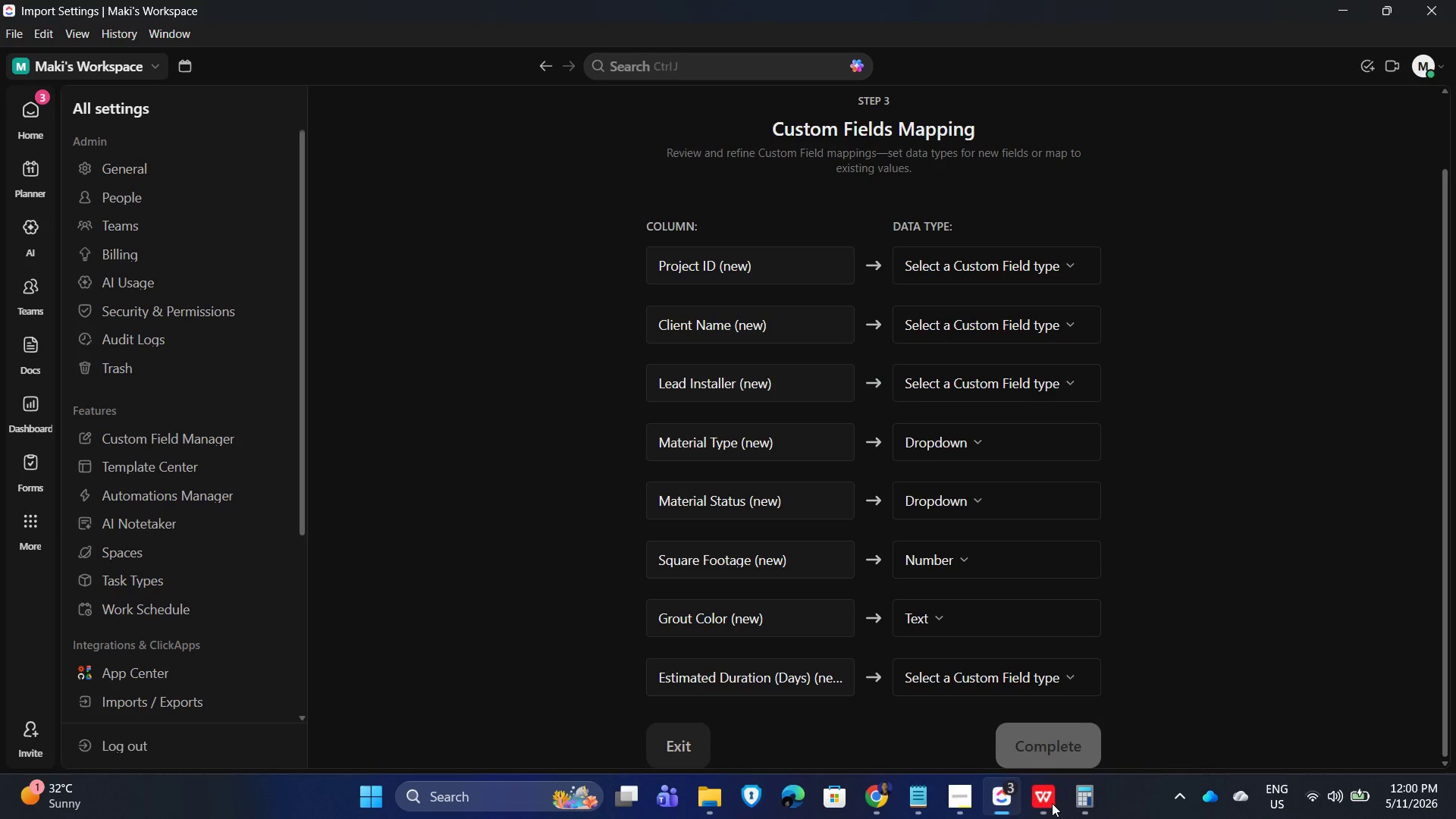 
left_click([1052, 803])
 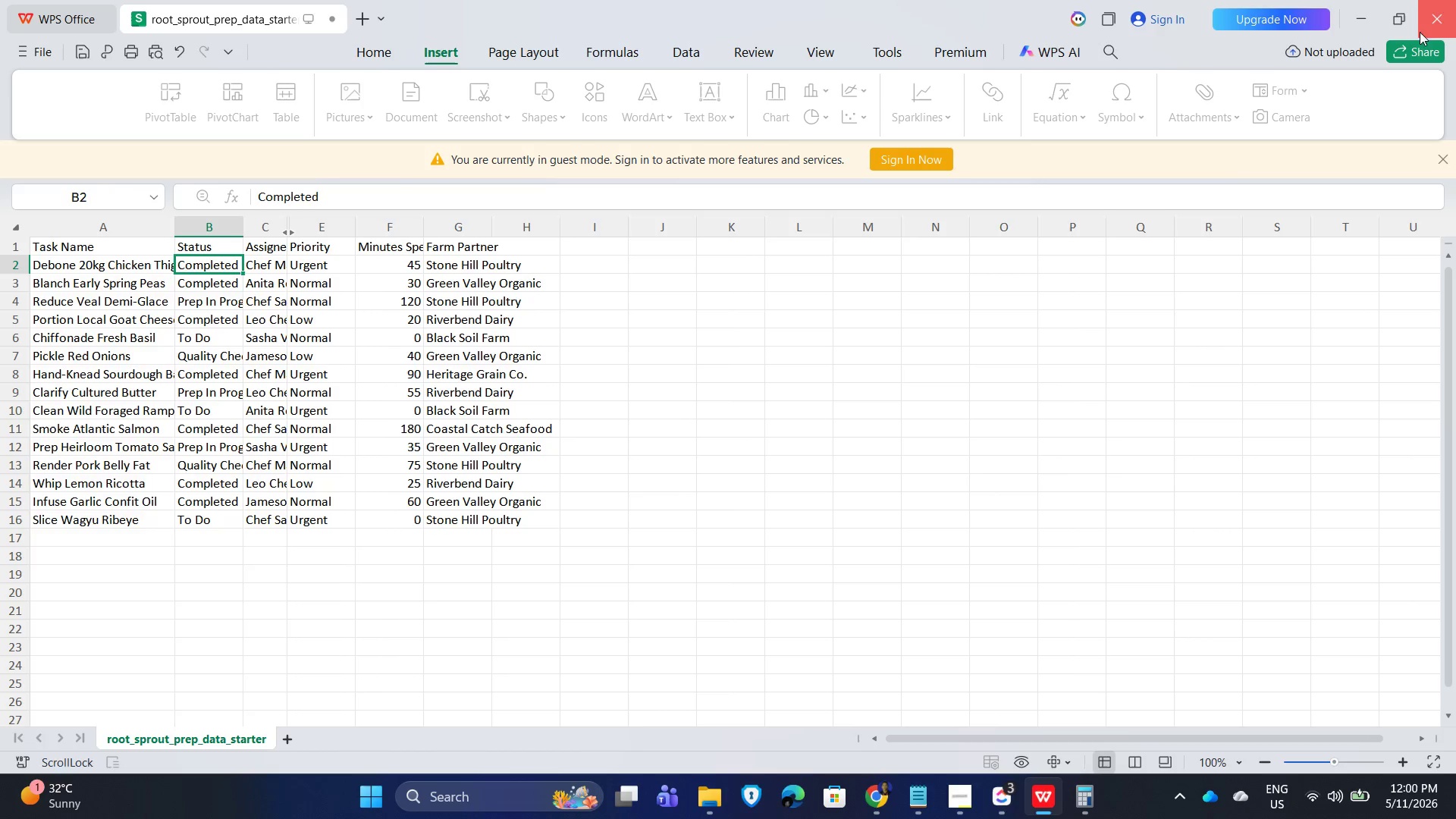 
left_click([1431, 23])
 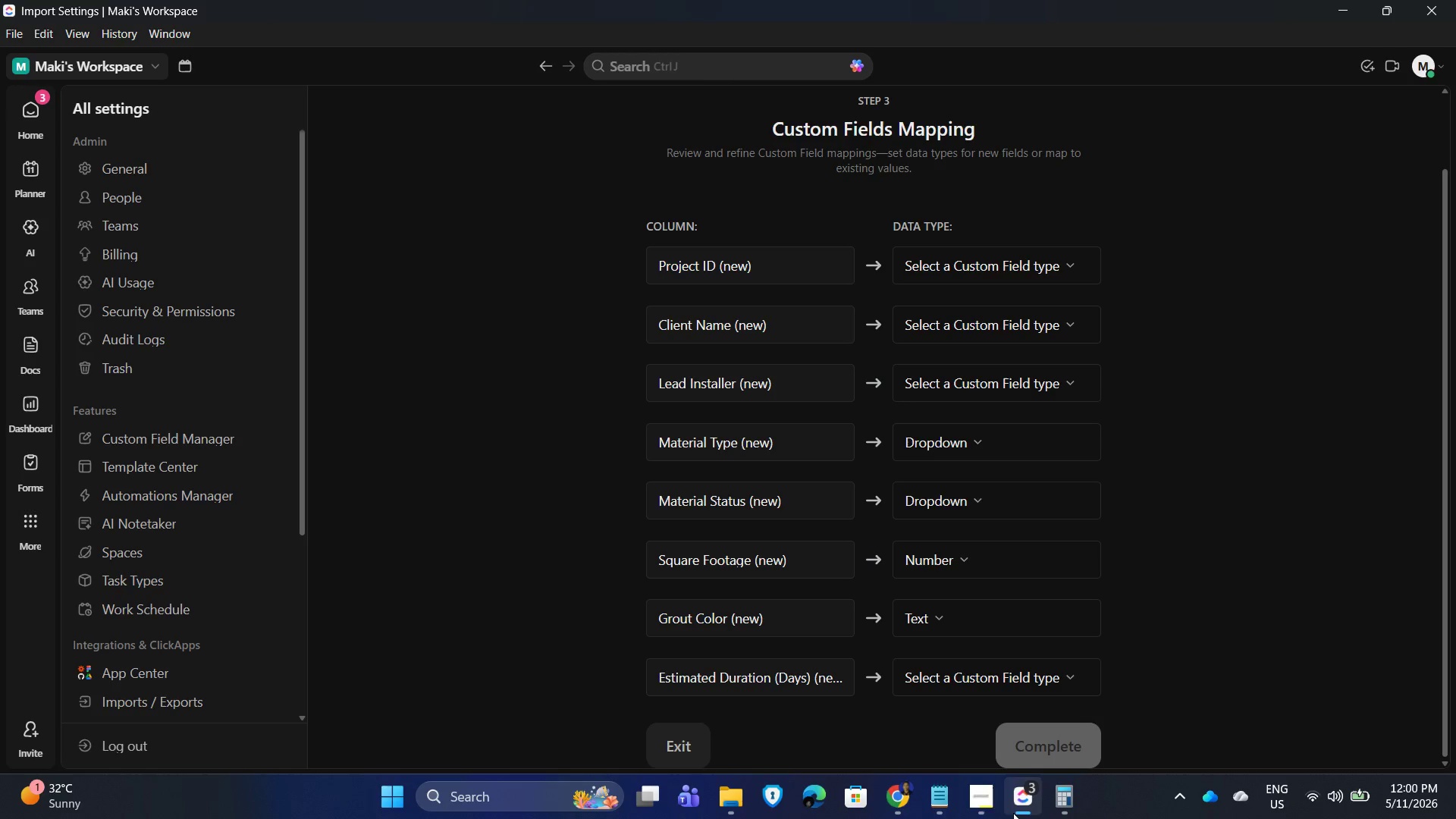 
left_click([733, 808])
 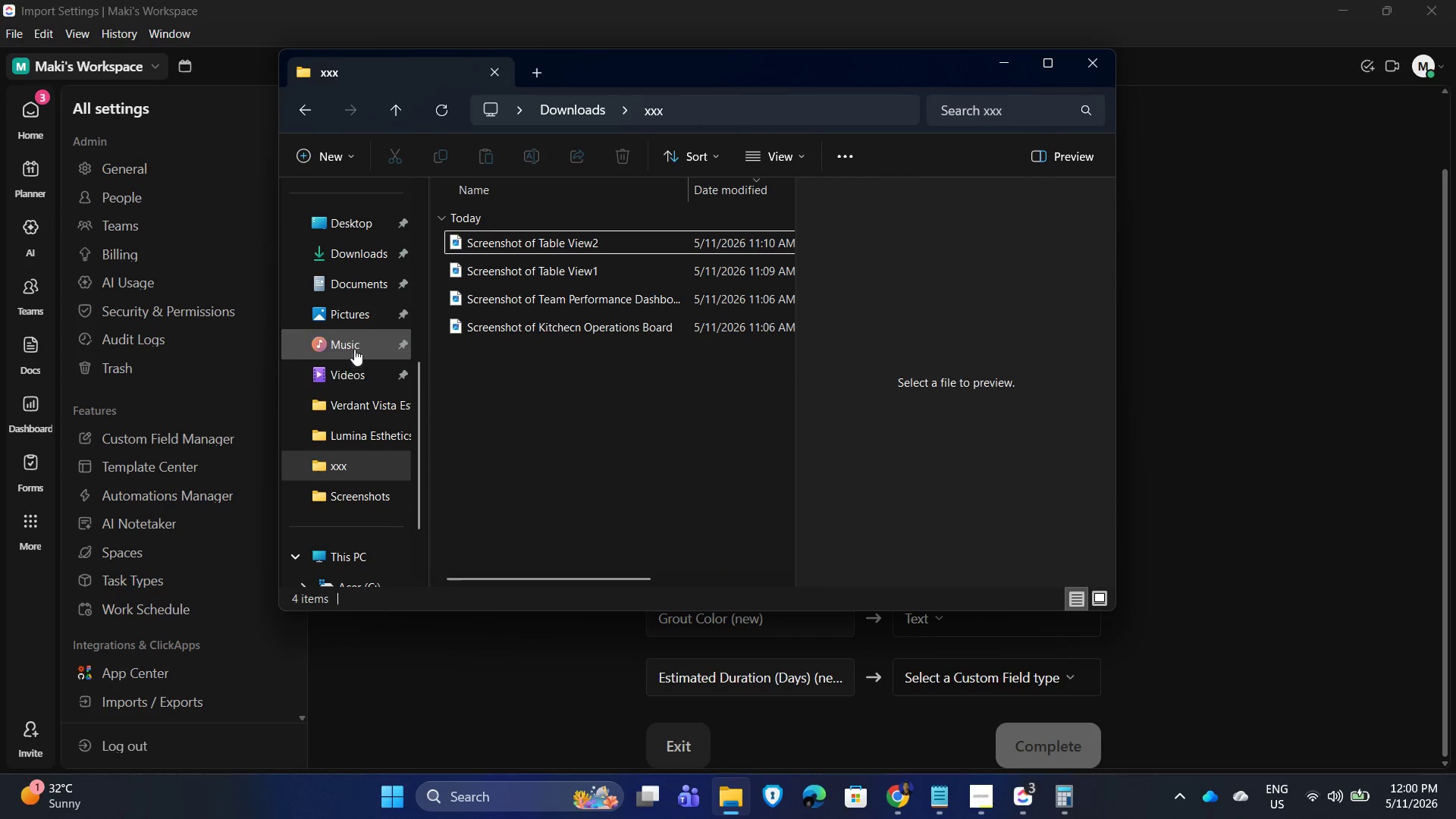 
left_click([360, 256])
 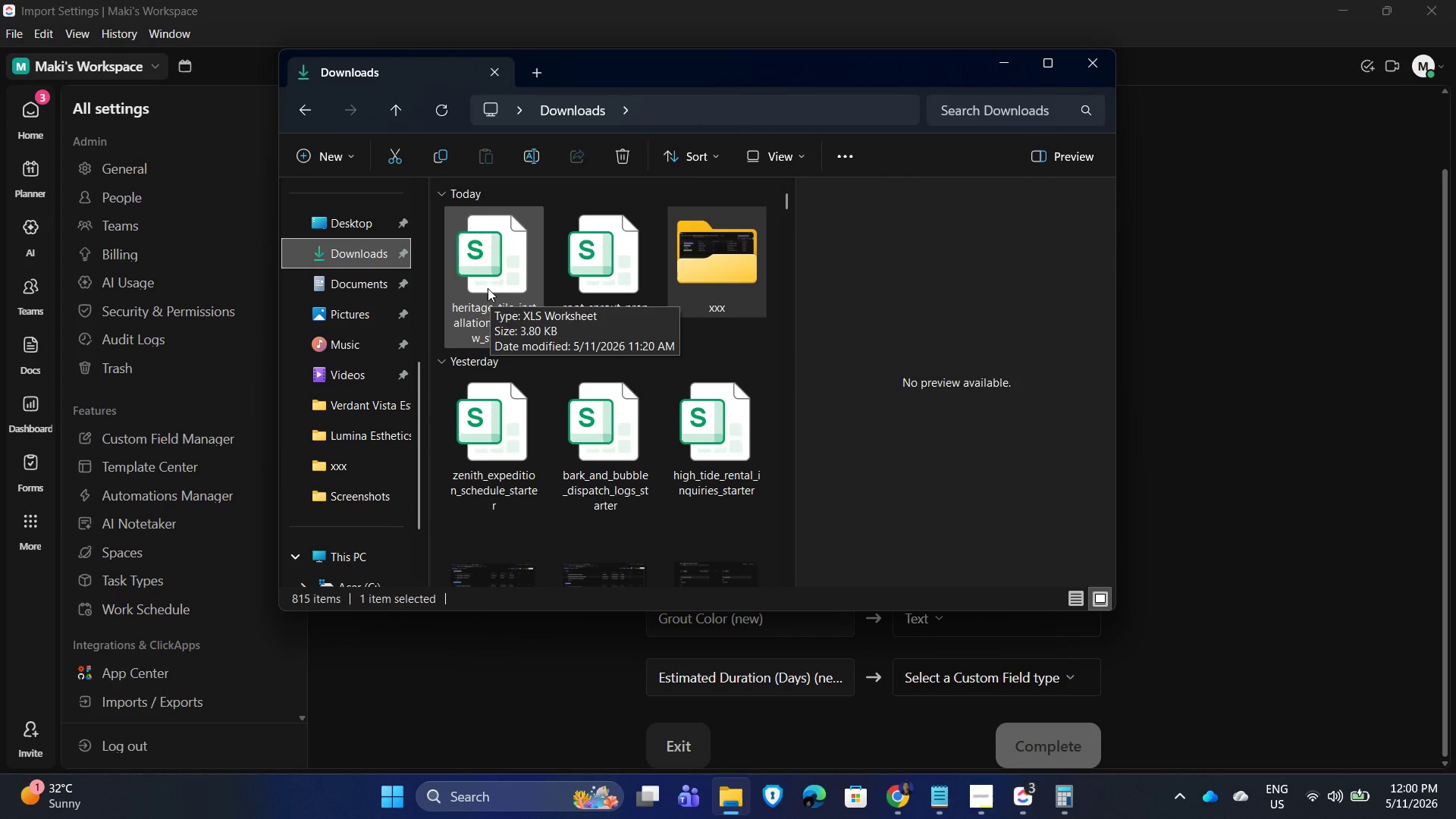 
double_click([478, 270])
 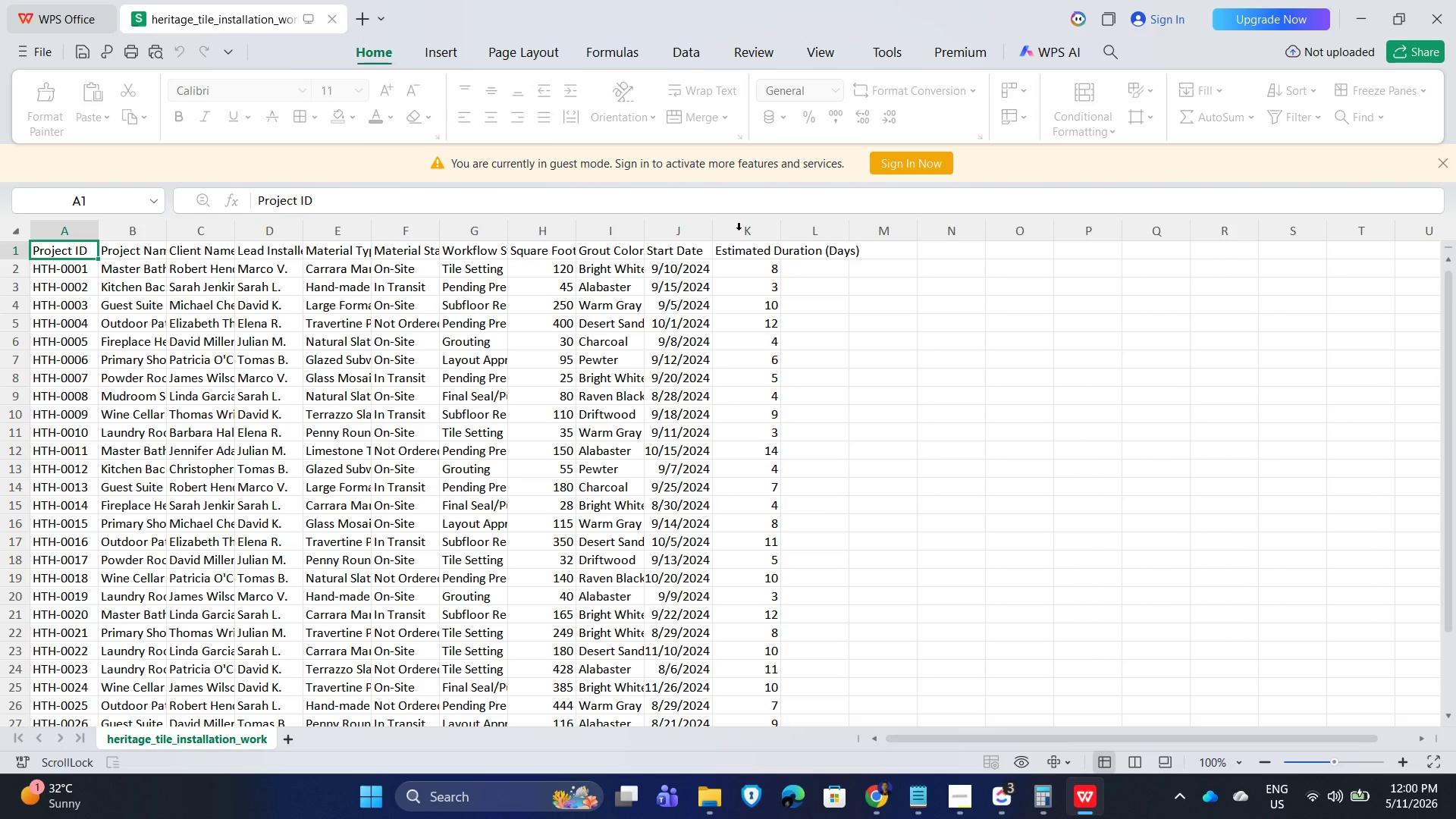 
wait(5.14)
 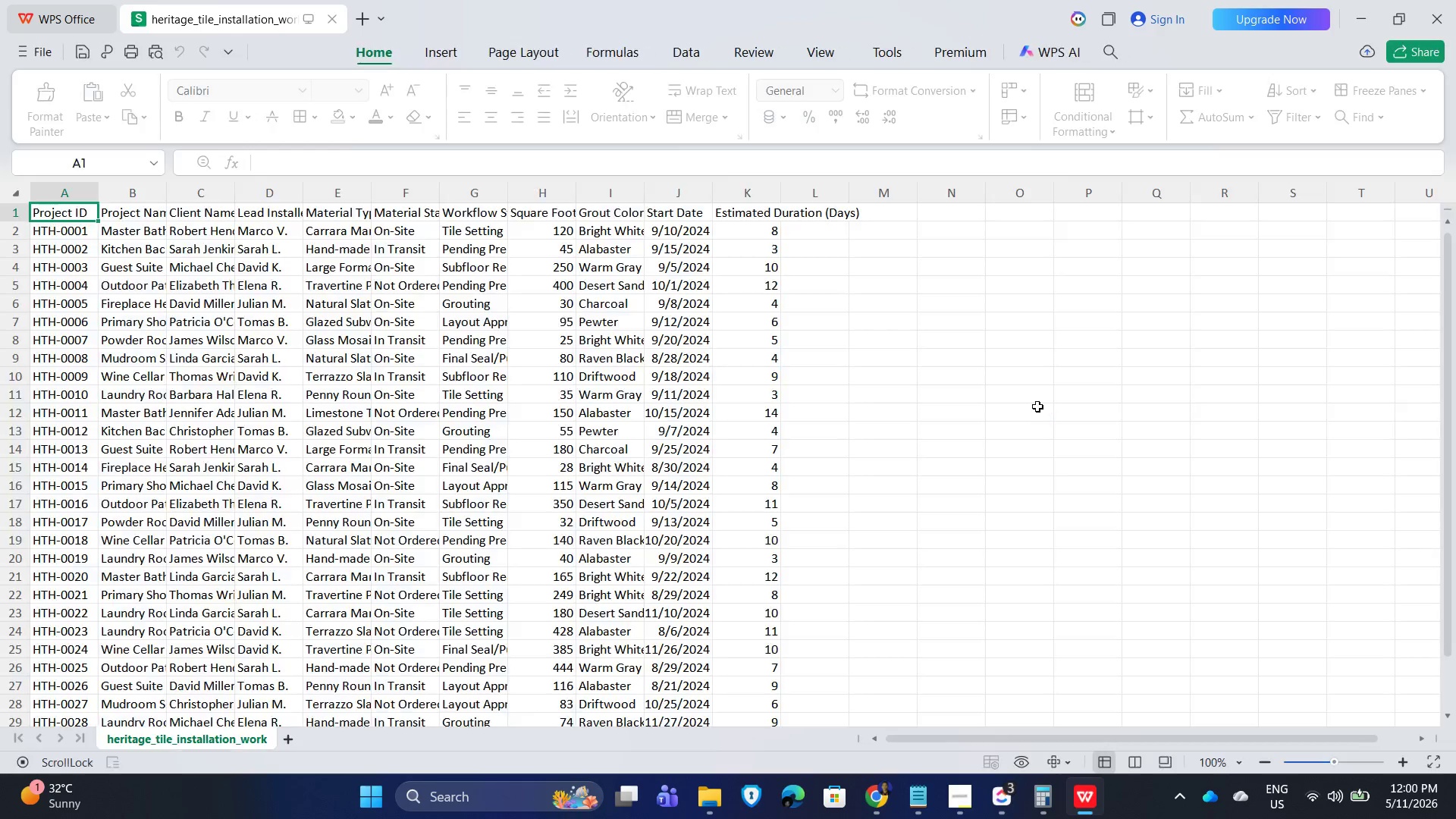 
mouse_move([1038, 803])
 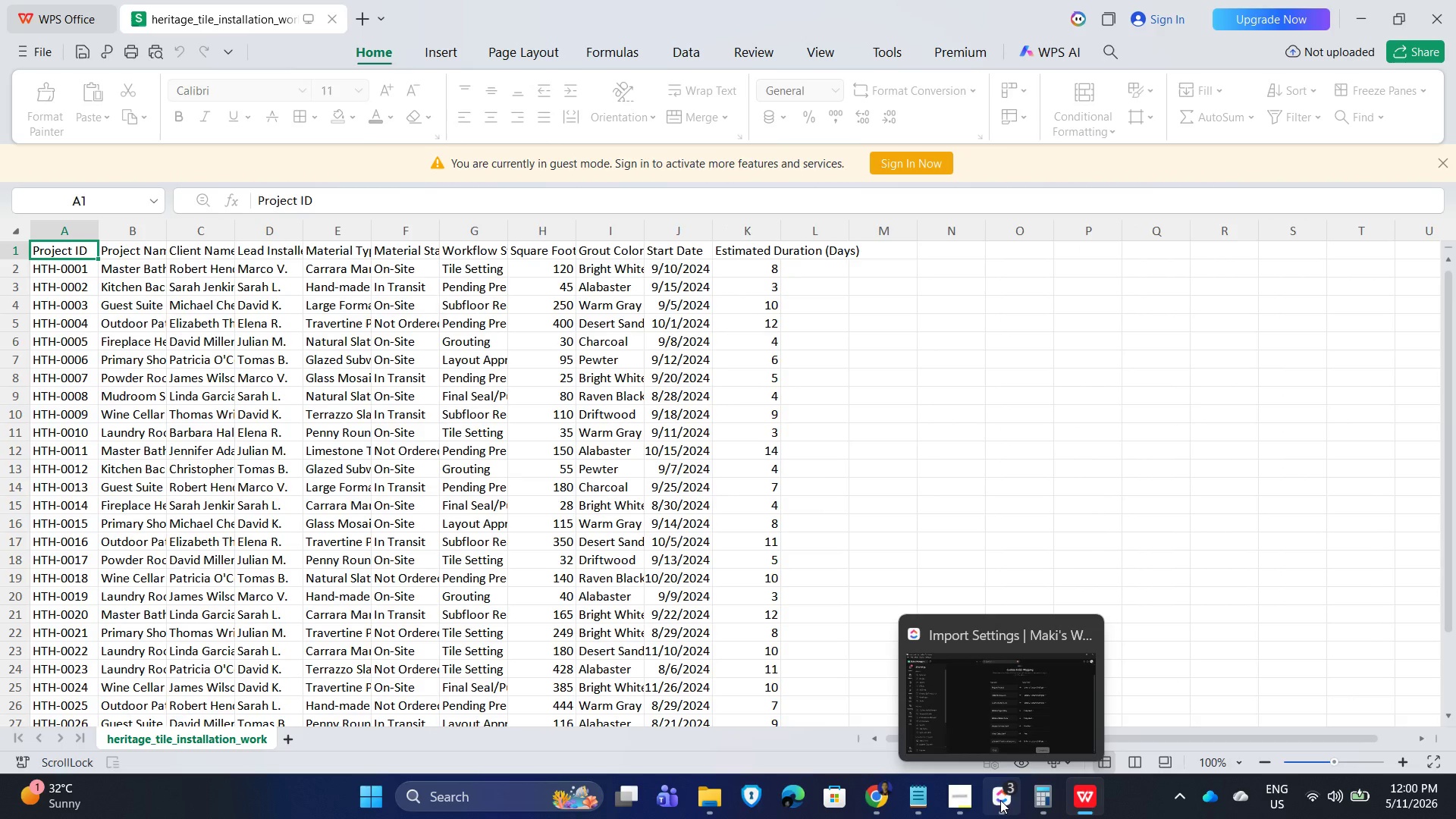 
left_click([1001, 800])
 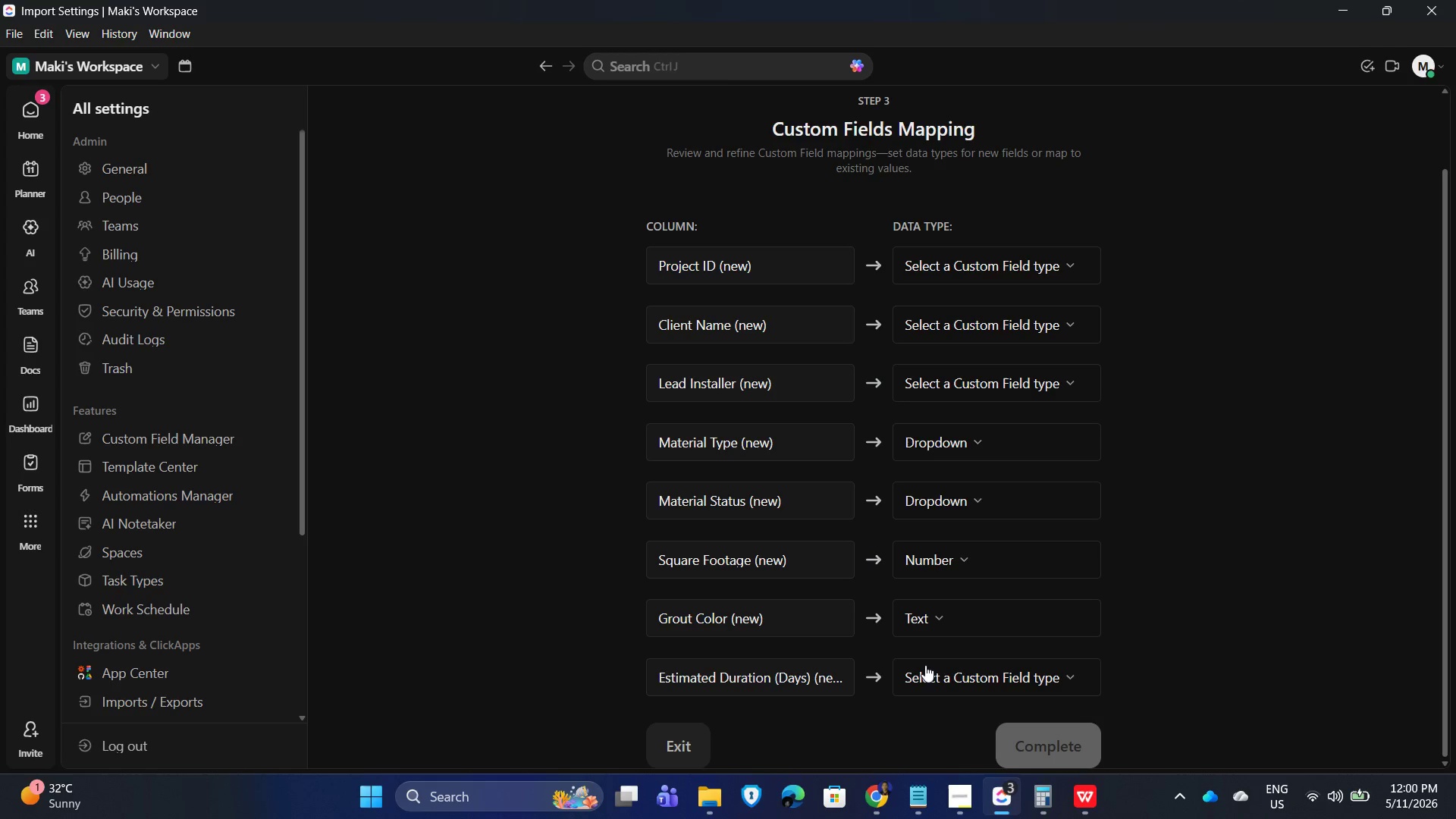 
left_click([982, 679])
 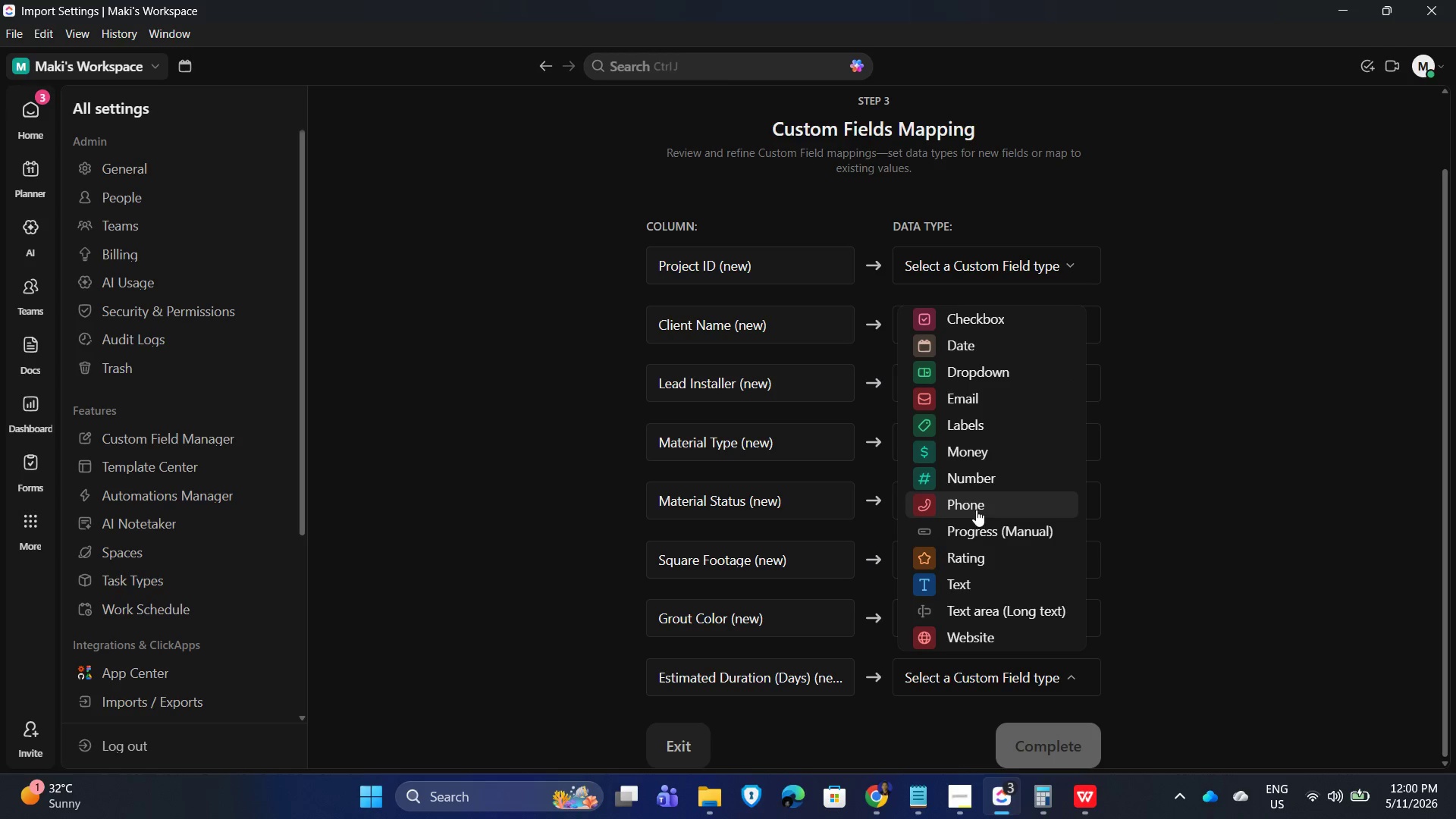 
left_click([975, 475])
 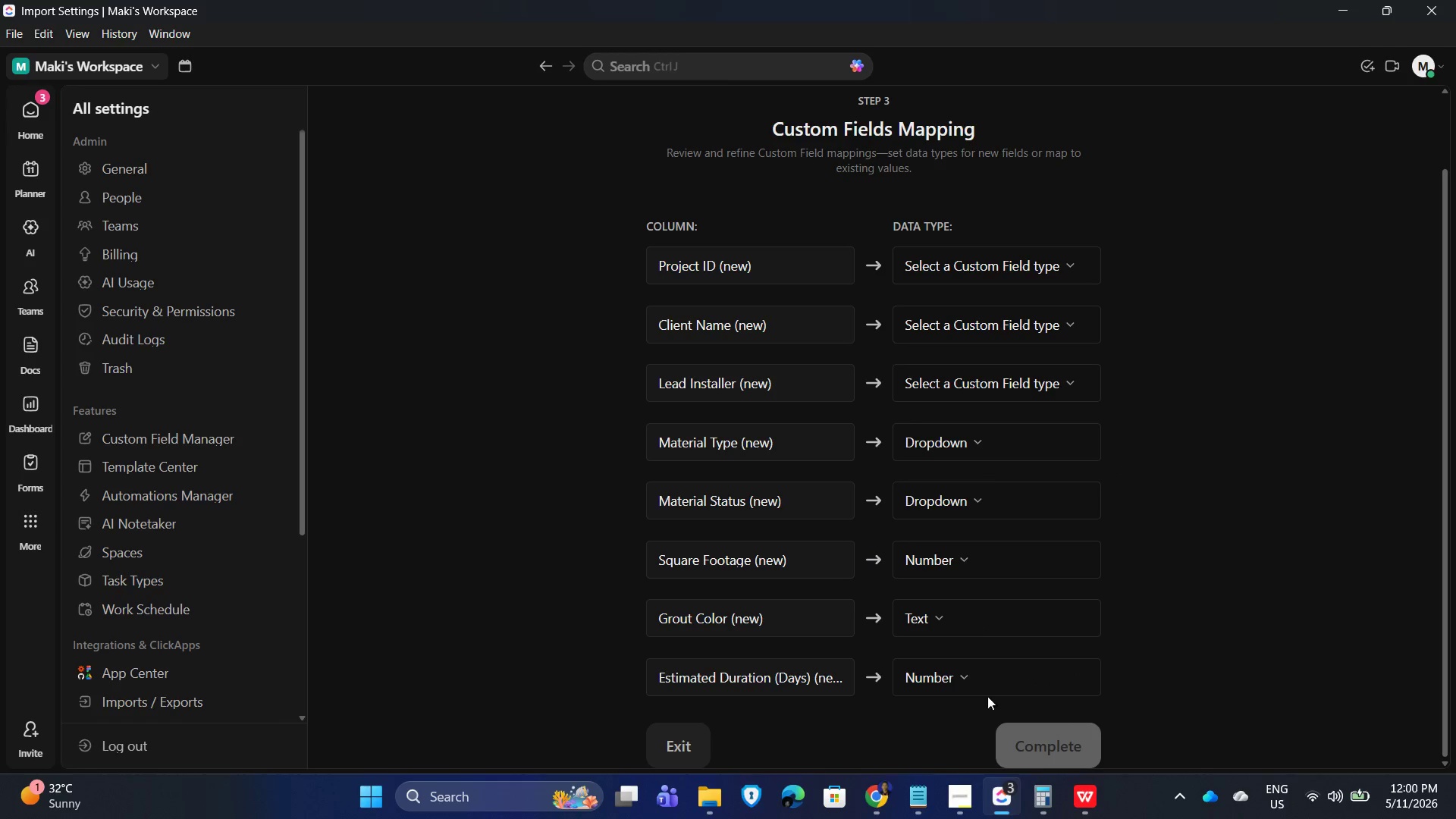 
left_click([1082, 798])
 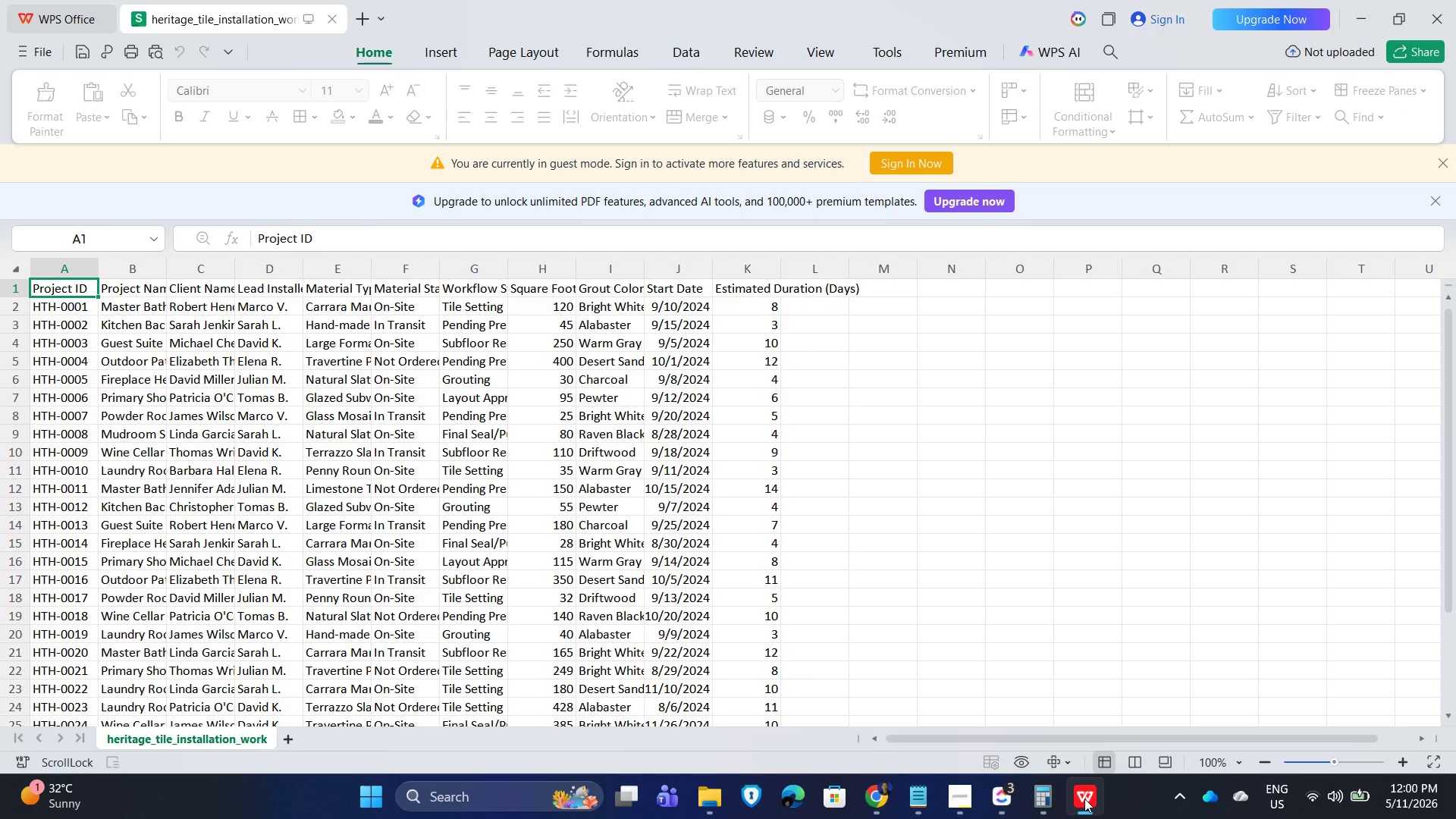 
left_click([1085, 799])
 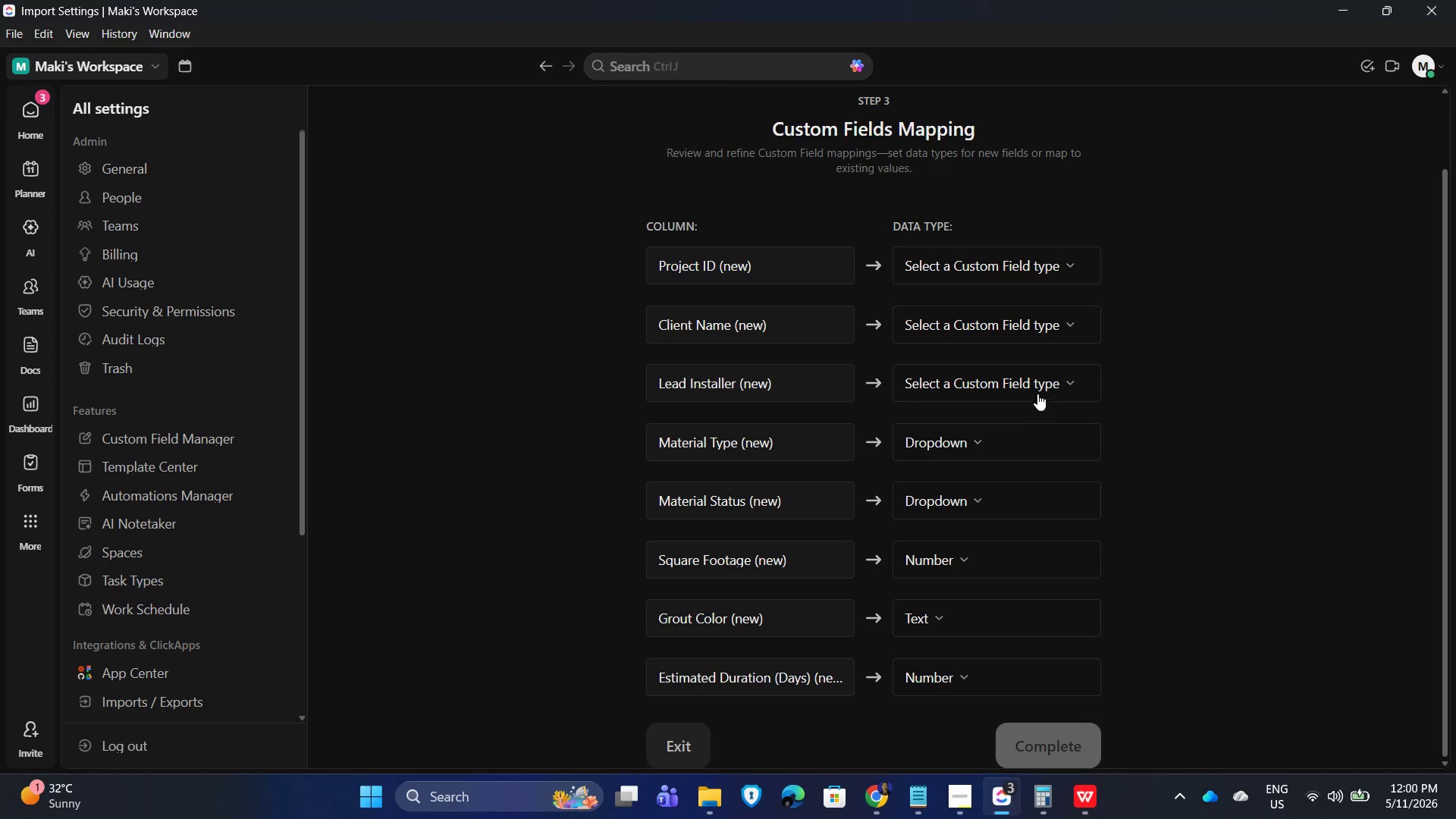 
left_click([1031, 391])
 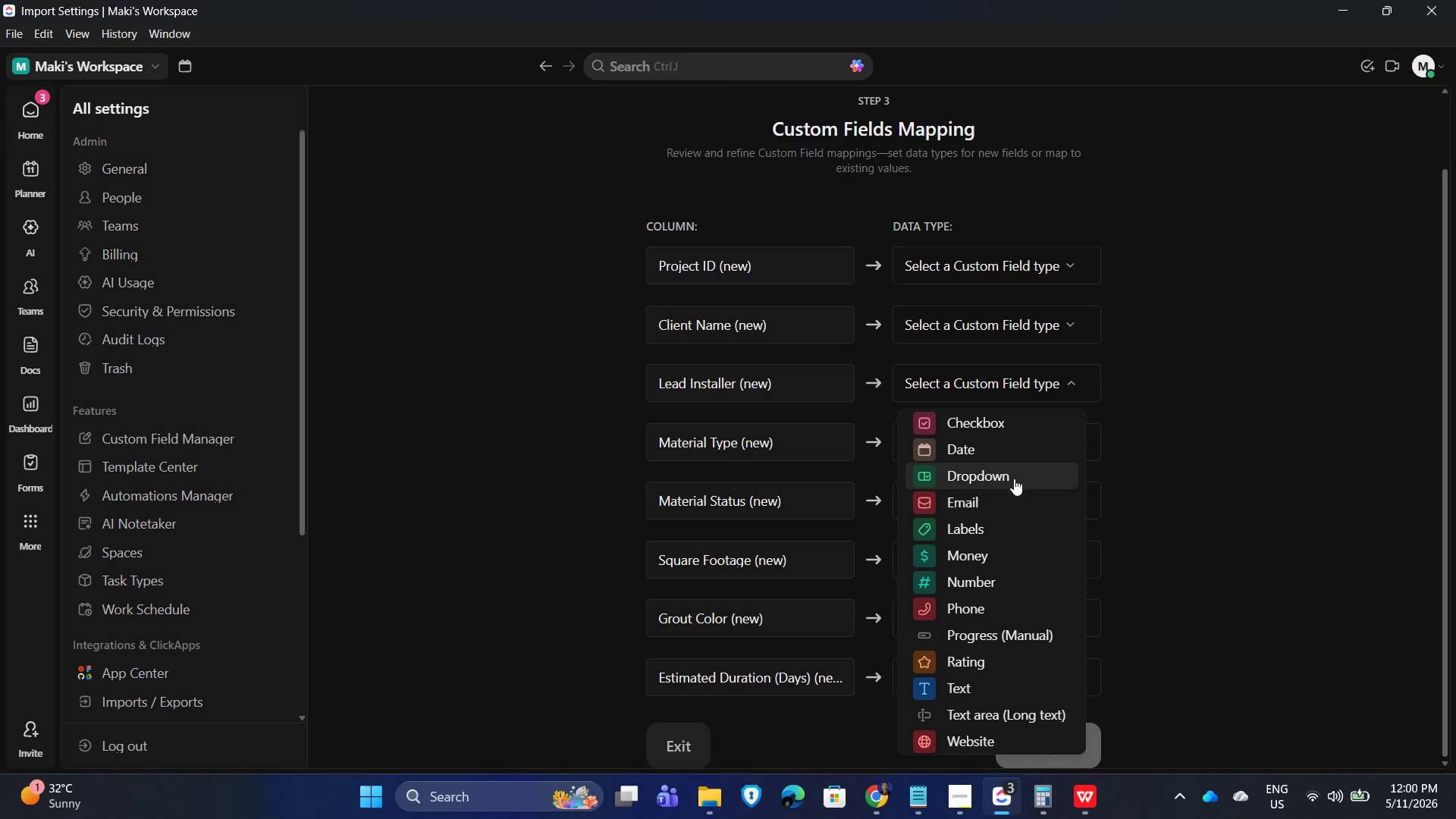 
left_click([1009, 476])
 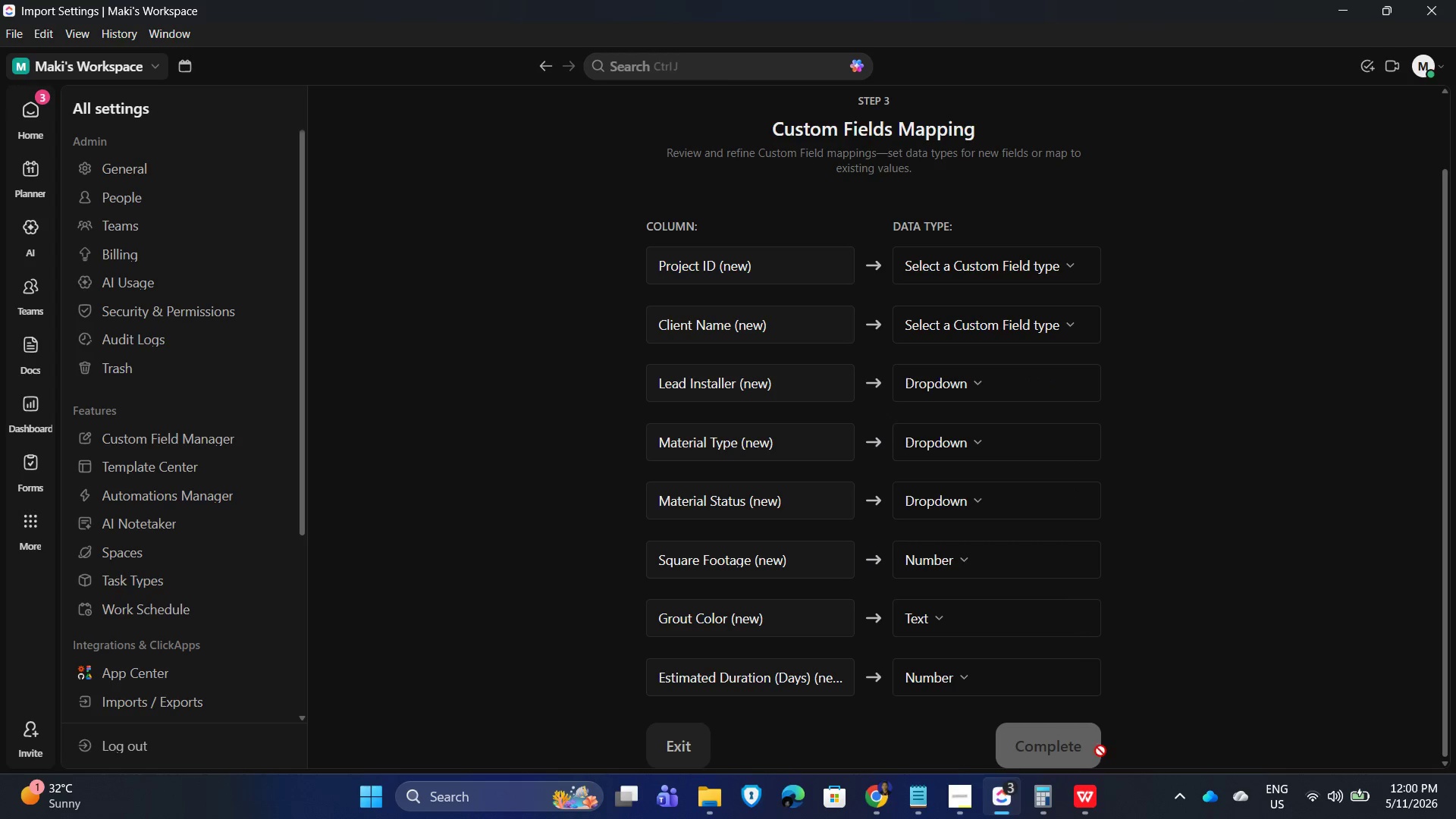 
left_click([1078, 800])
 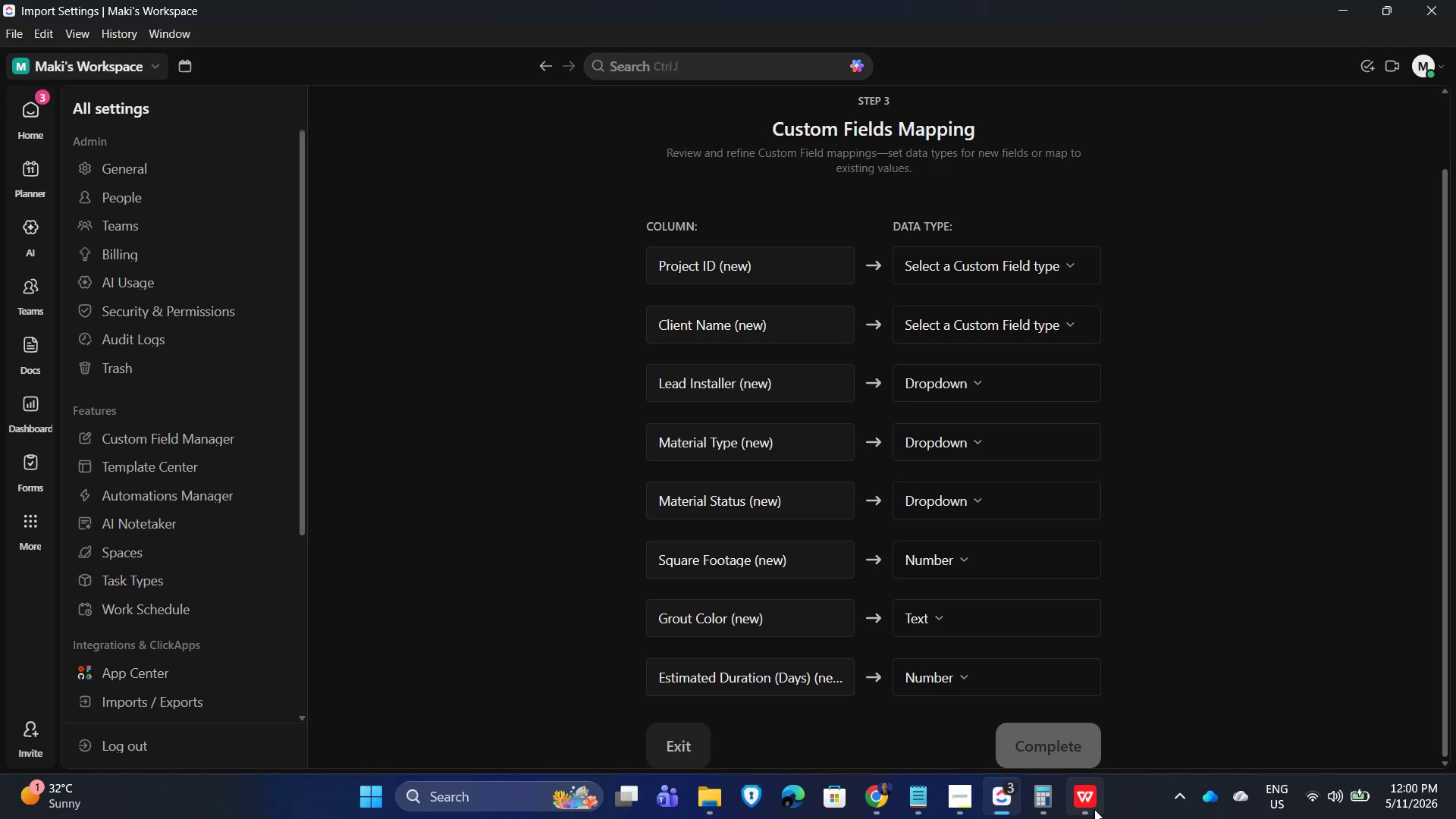 
left_click([1093, 811])
 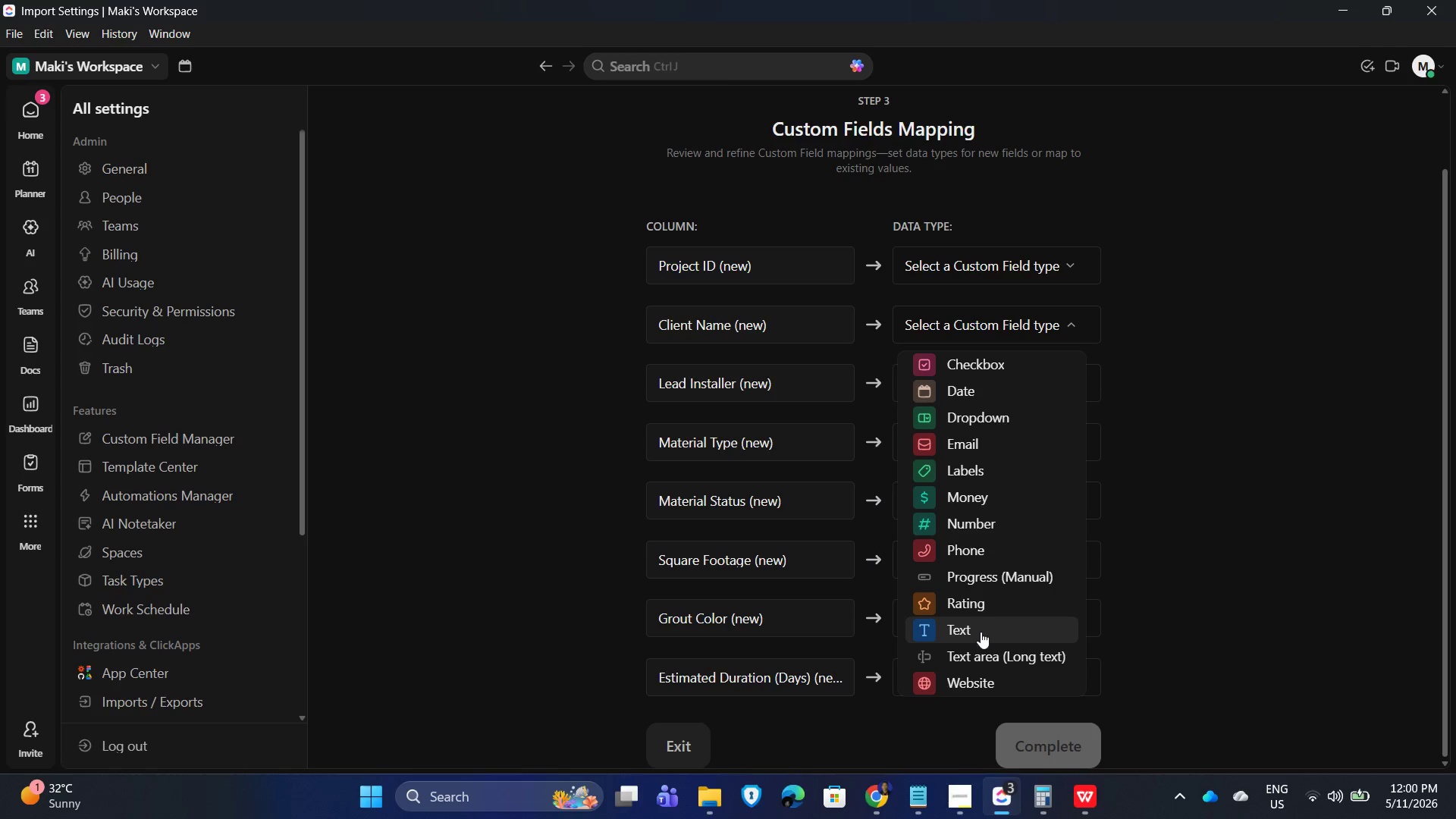 
wait(5.25)
 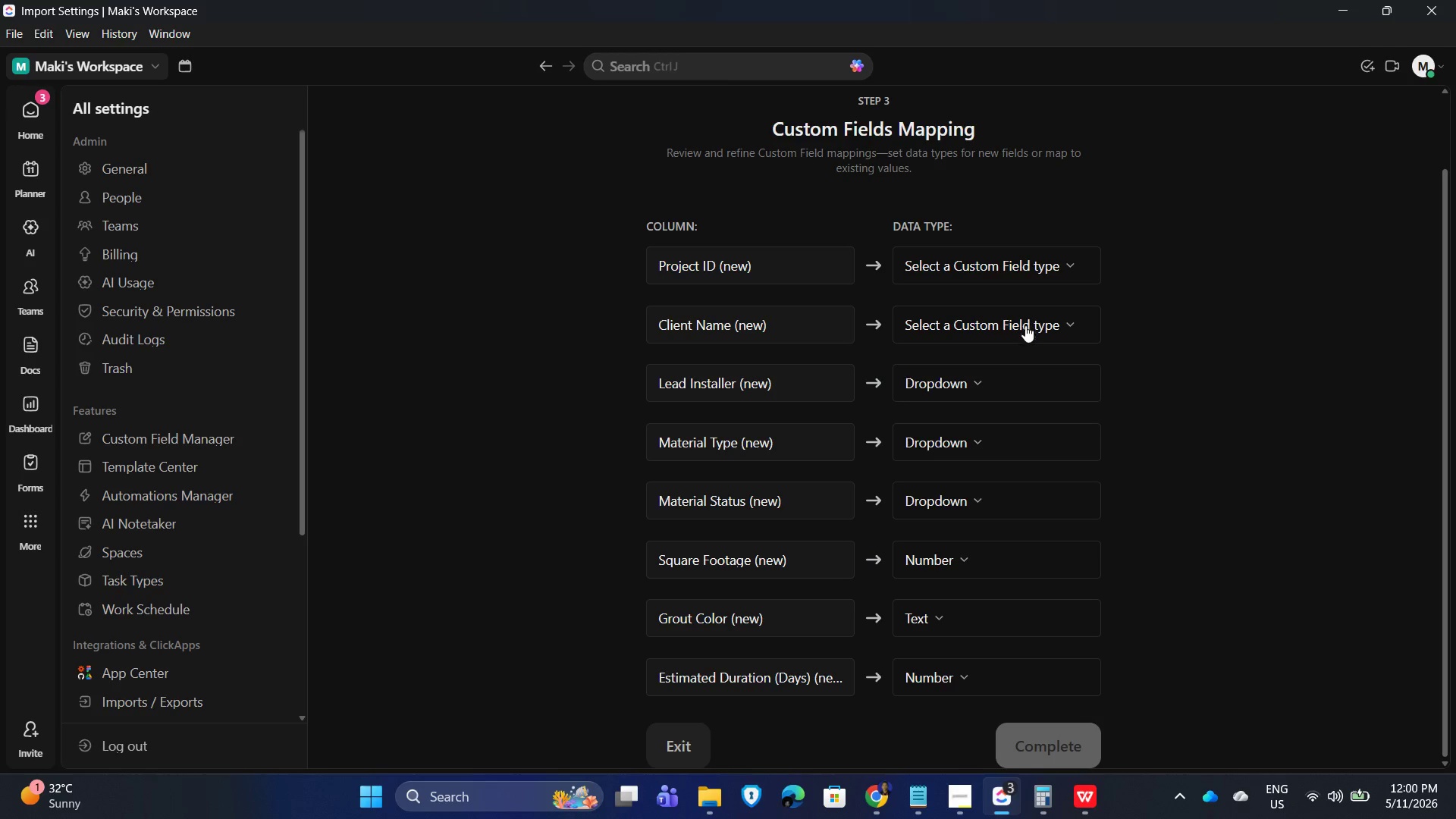 
left_click([1018, 262])
 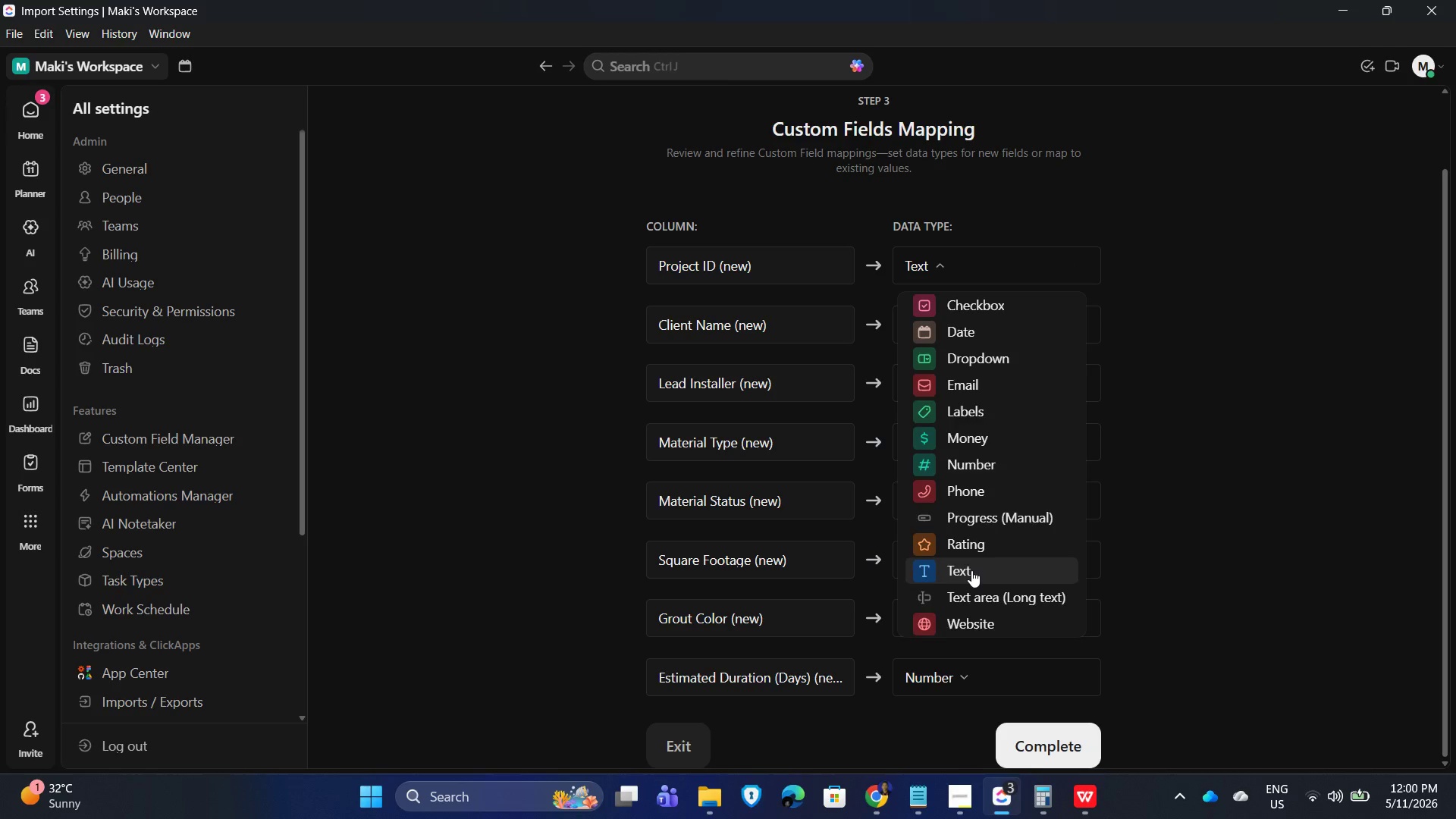 
double_click([1188, 482])
 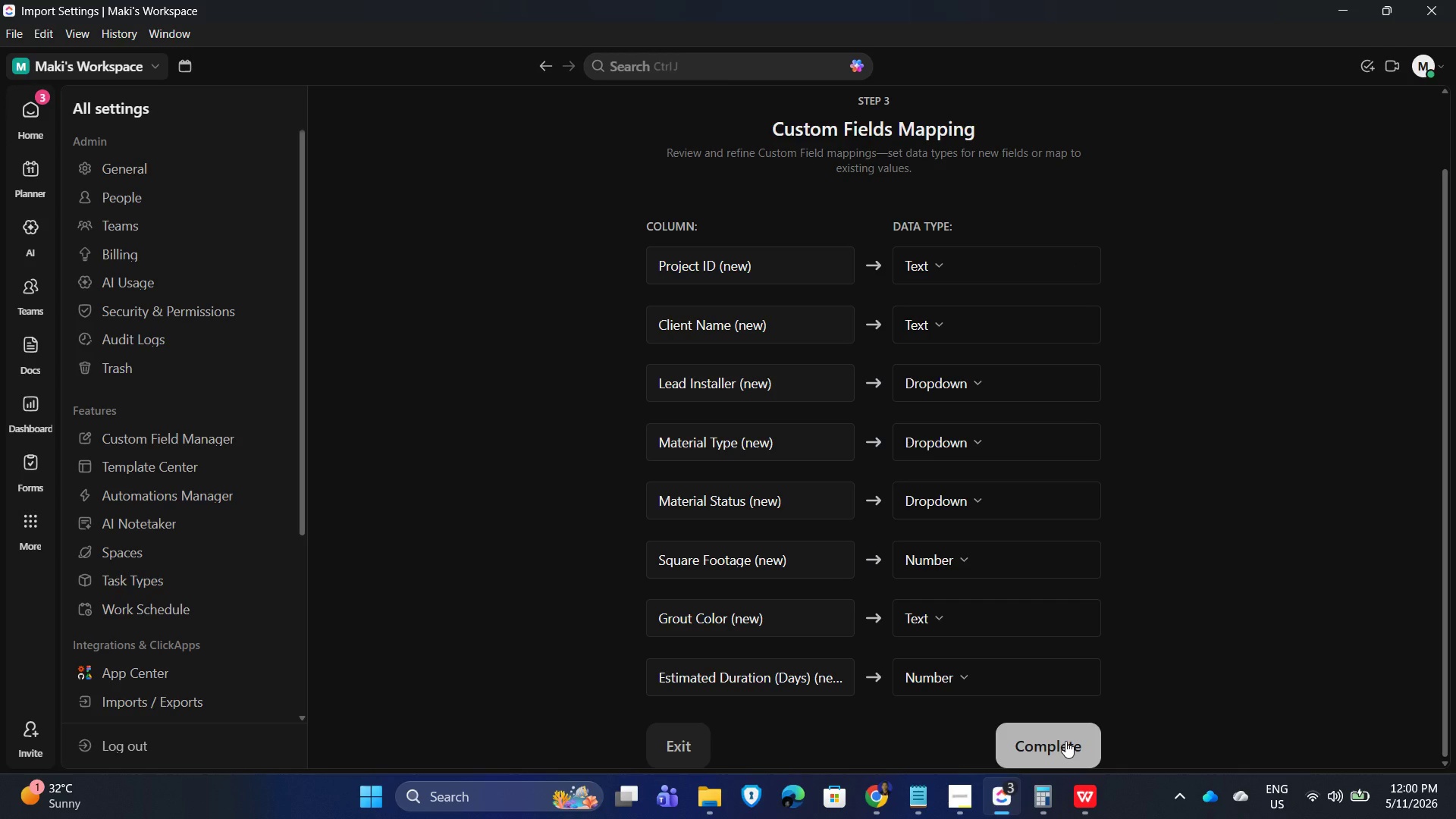 
left_click([1065, 741])
 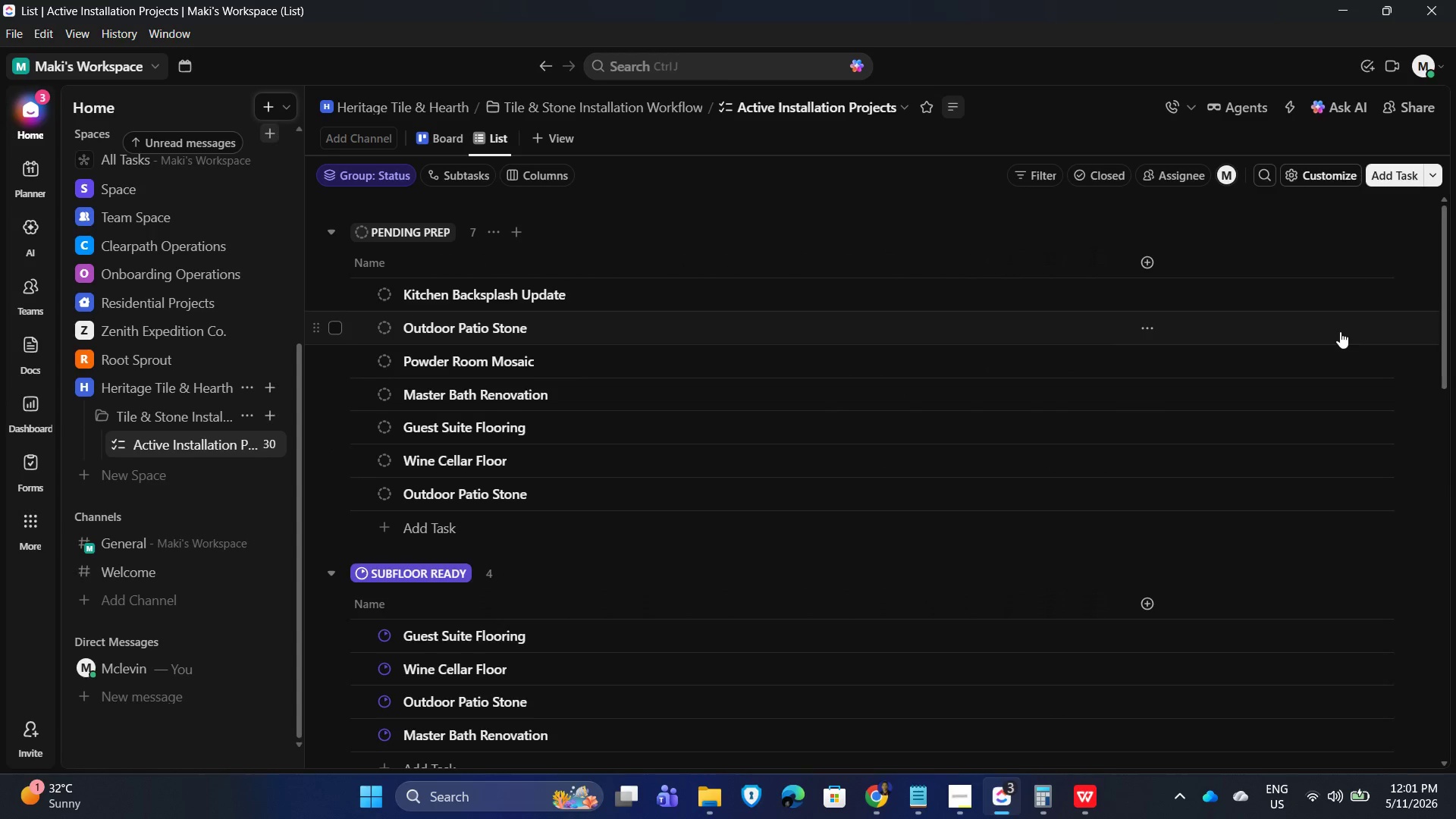 
wait(34.47)
 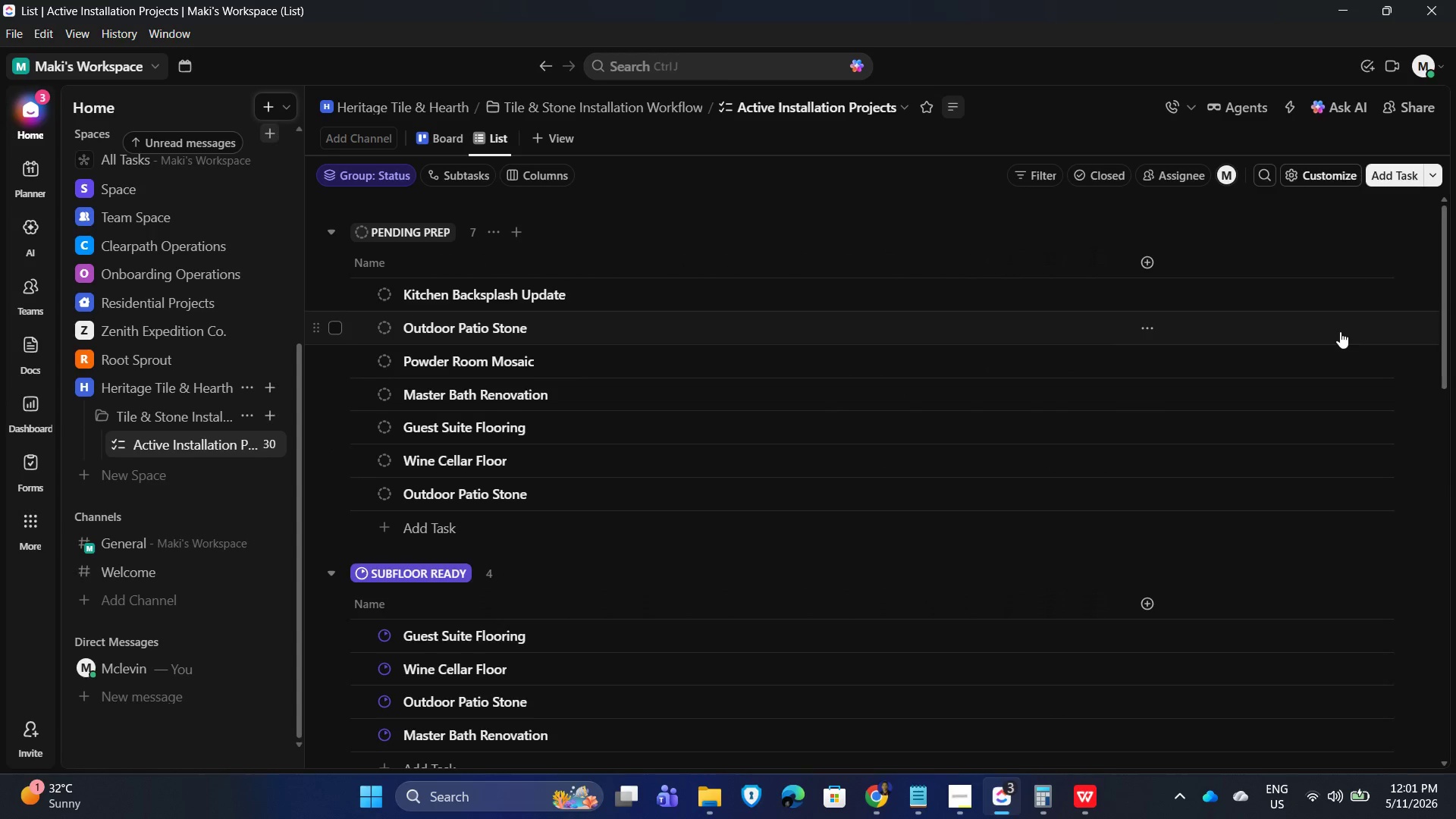 
left_click([1145, 274])
 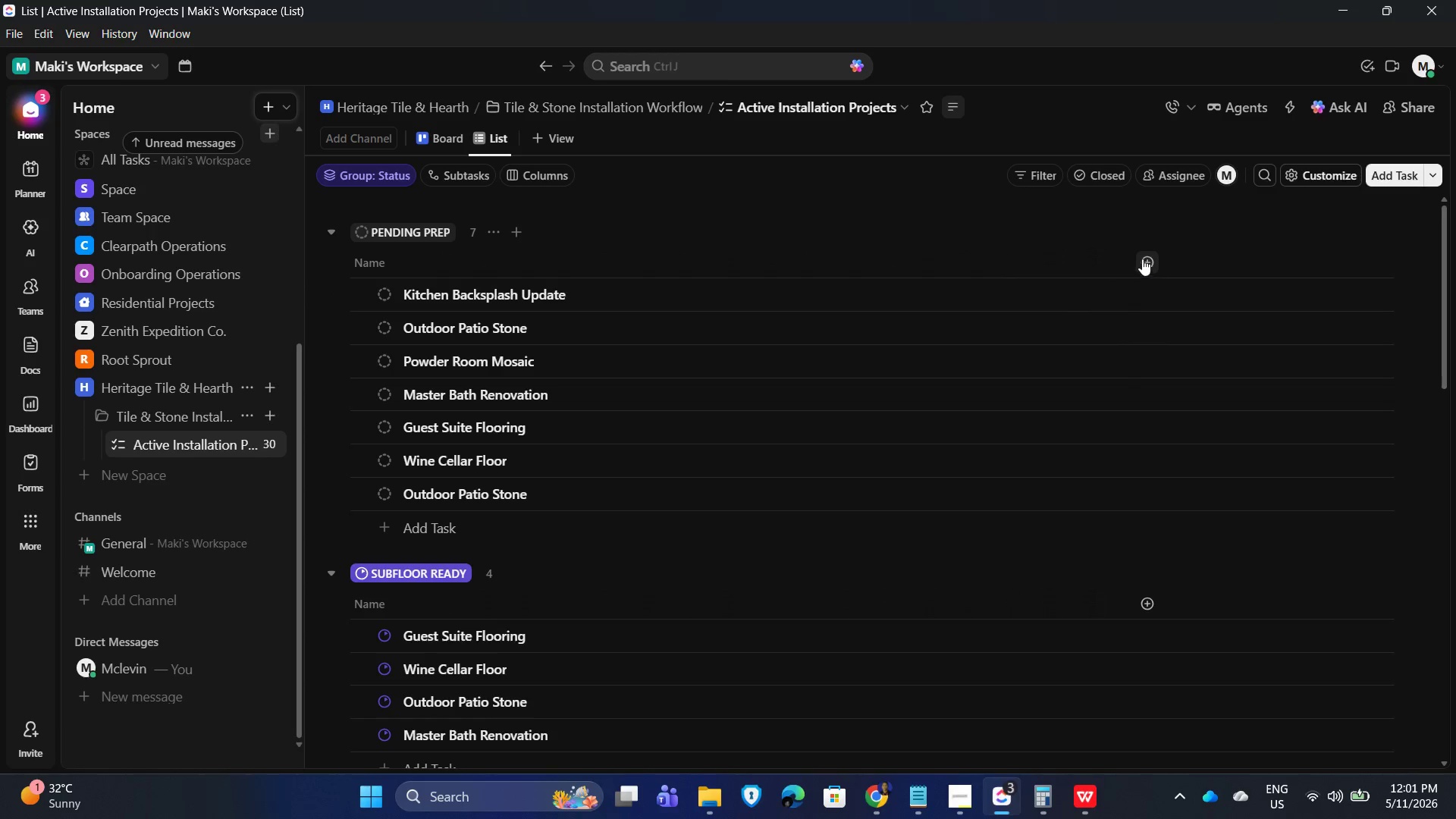 
left_click([1141, 256])
 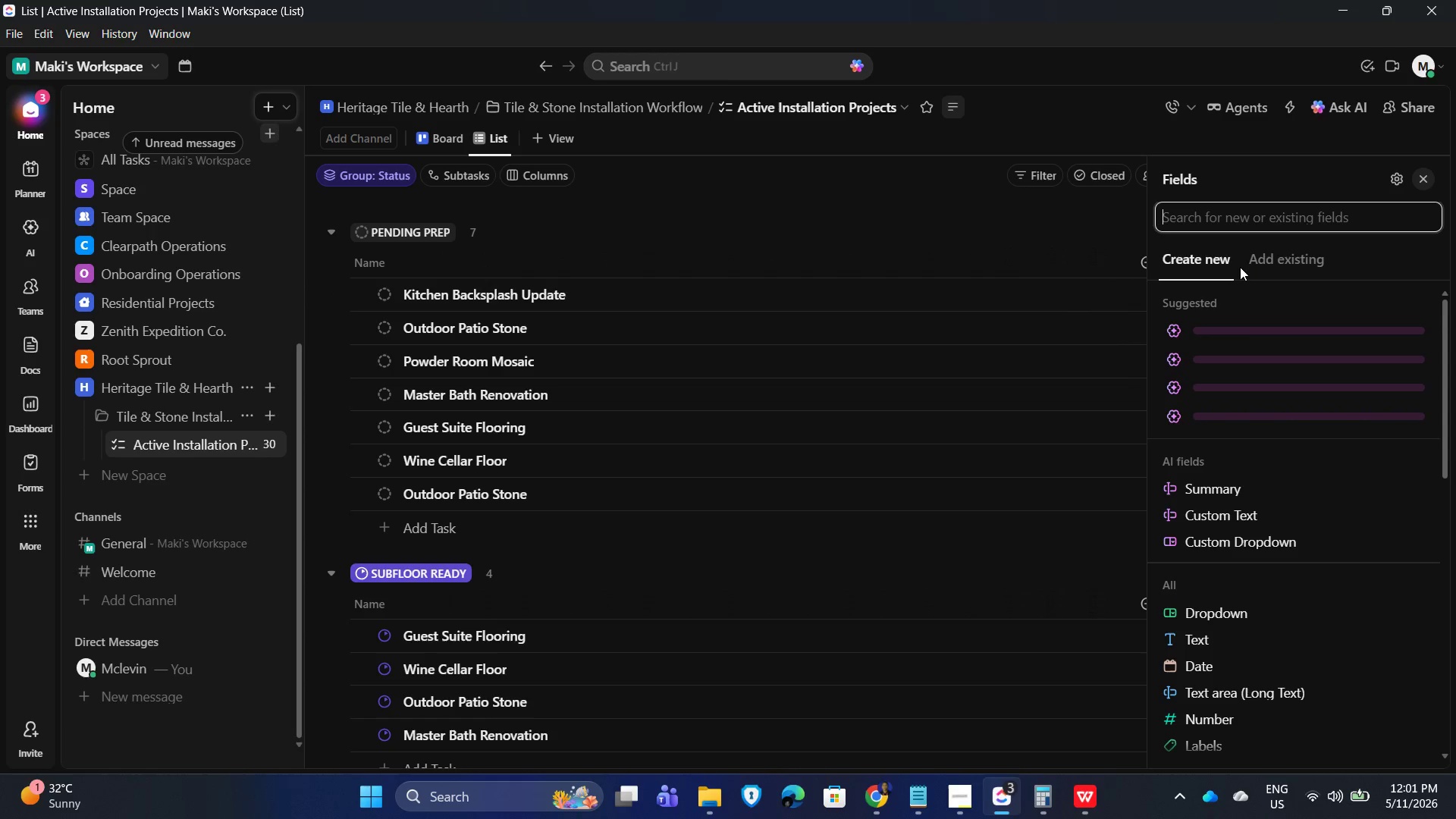 
scroll: coordinate [1281, 639], scroll_direction: down, amount: 10.0
 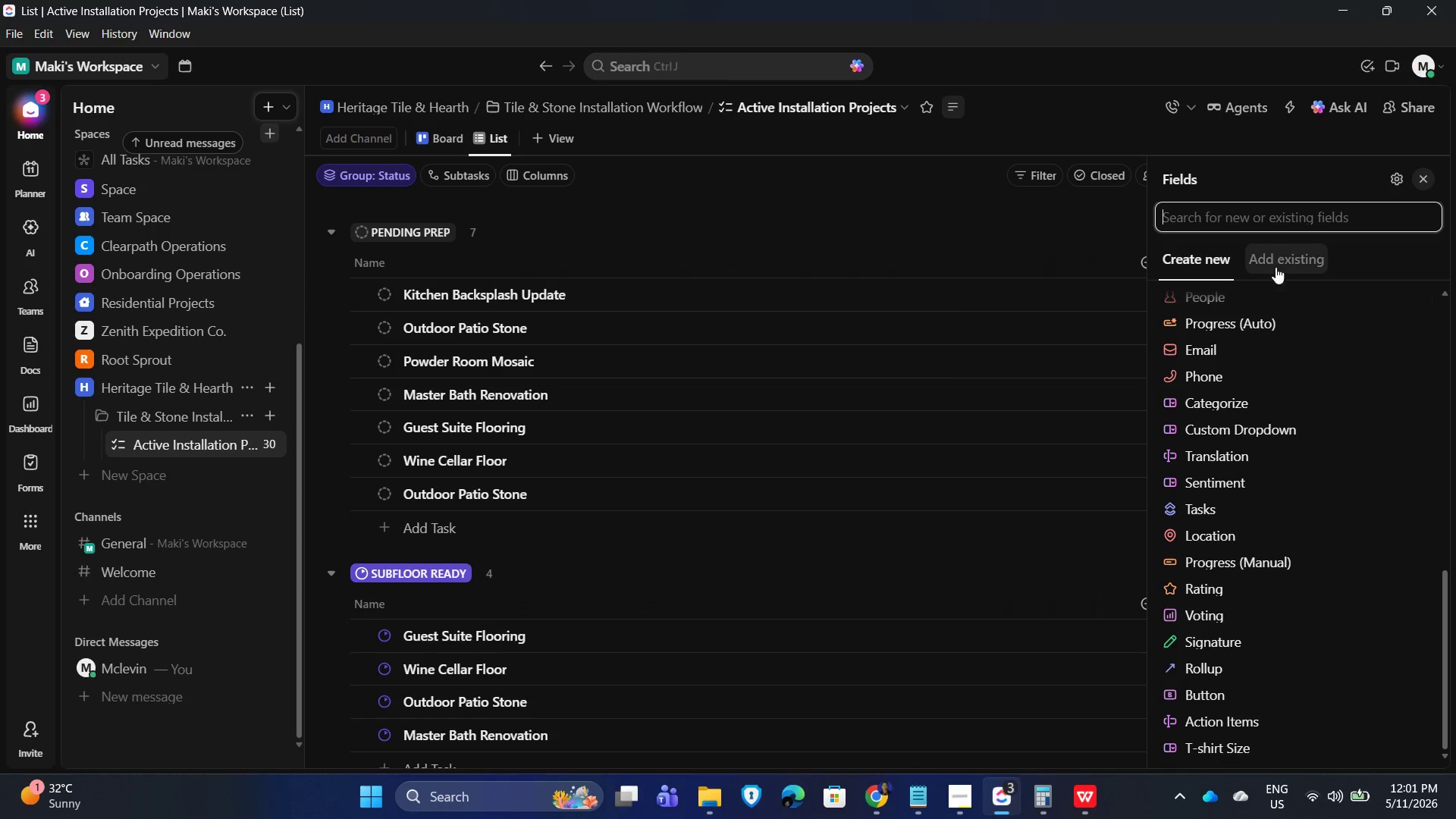 
left_click([1276, 266])
 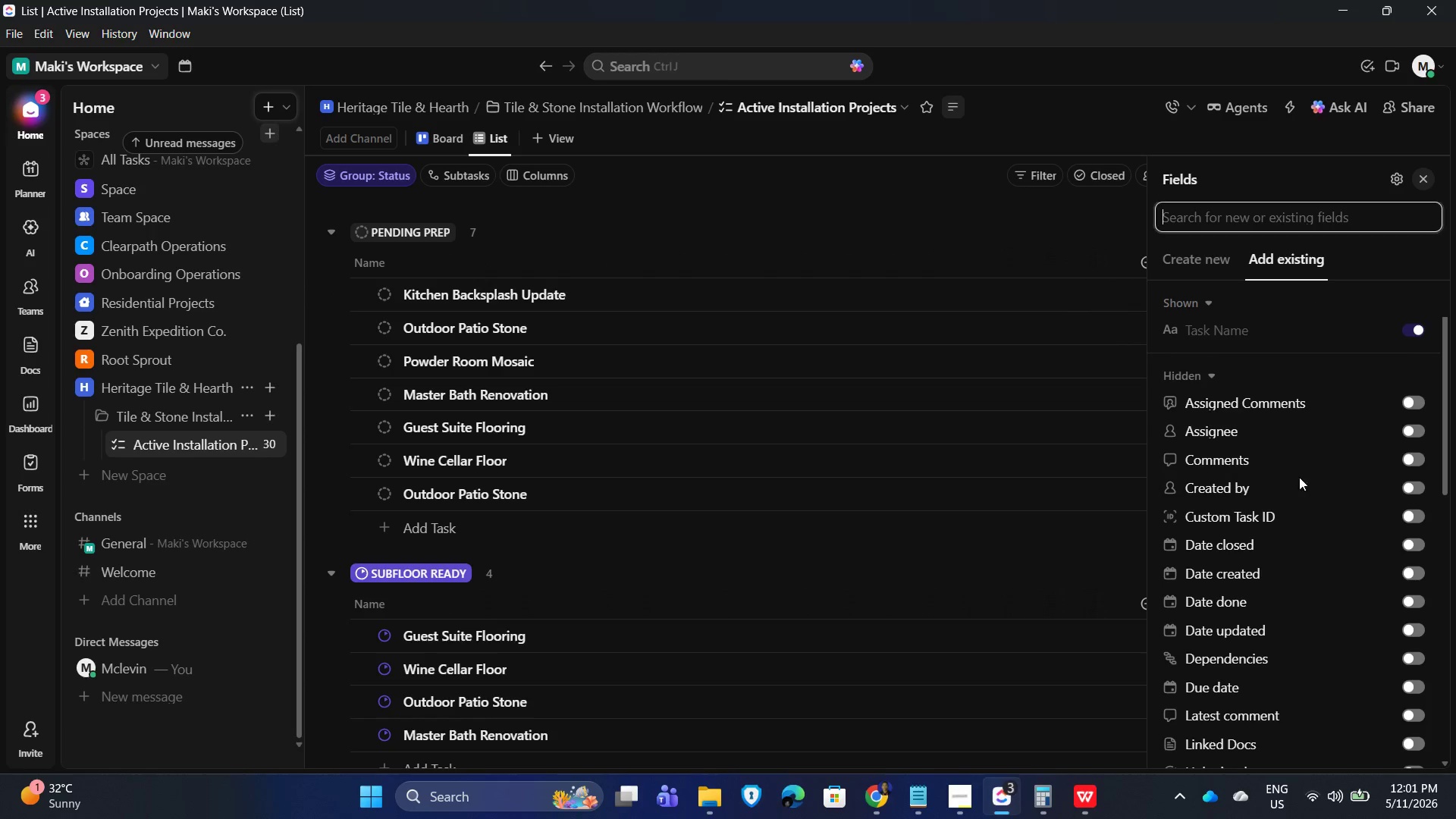 
scroll: coordinate [1307, 579], scroll_direction: down, amount: 9.0
 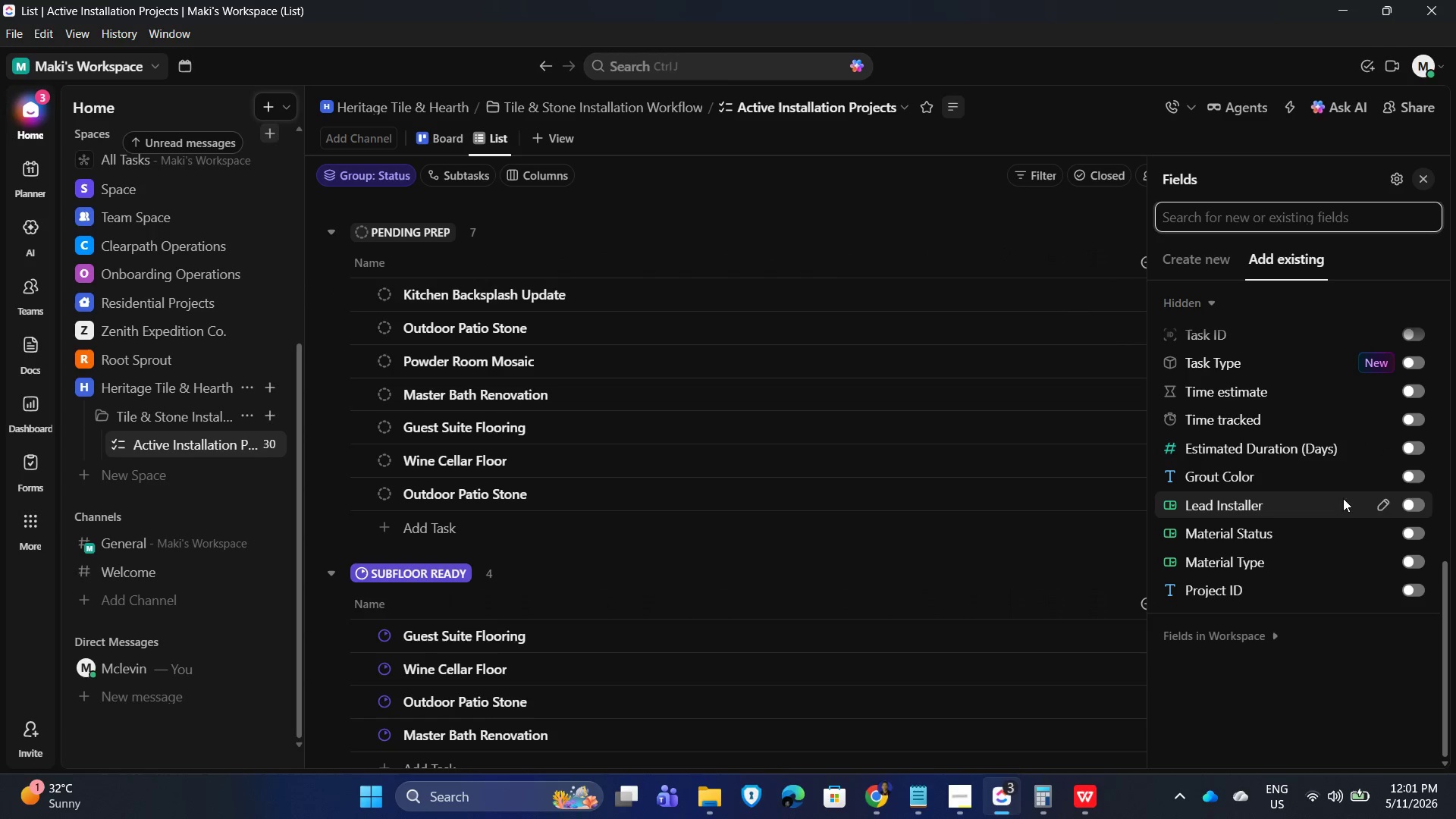 
mouse_move([1408, 463])
 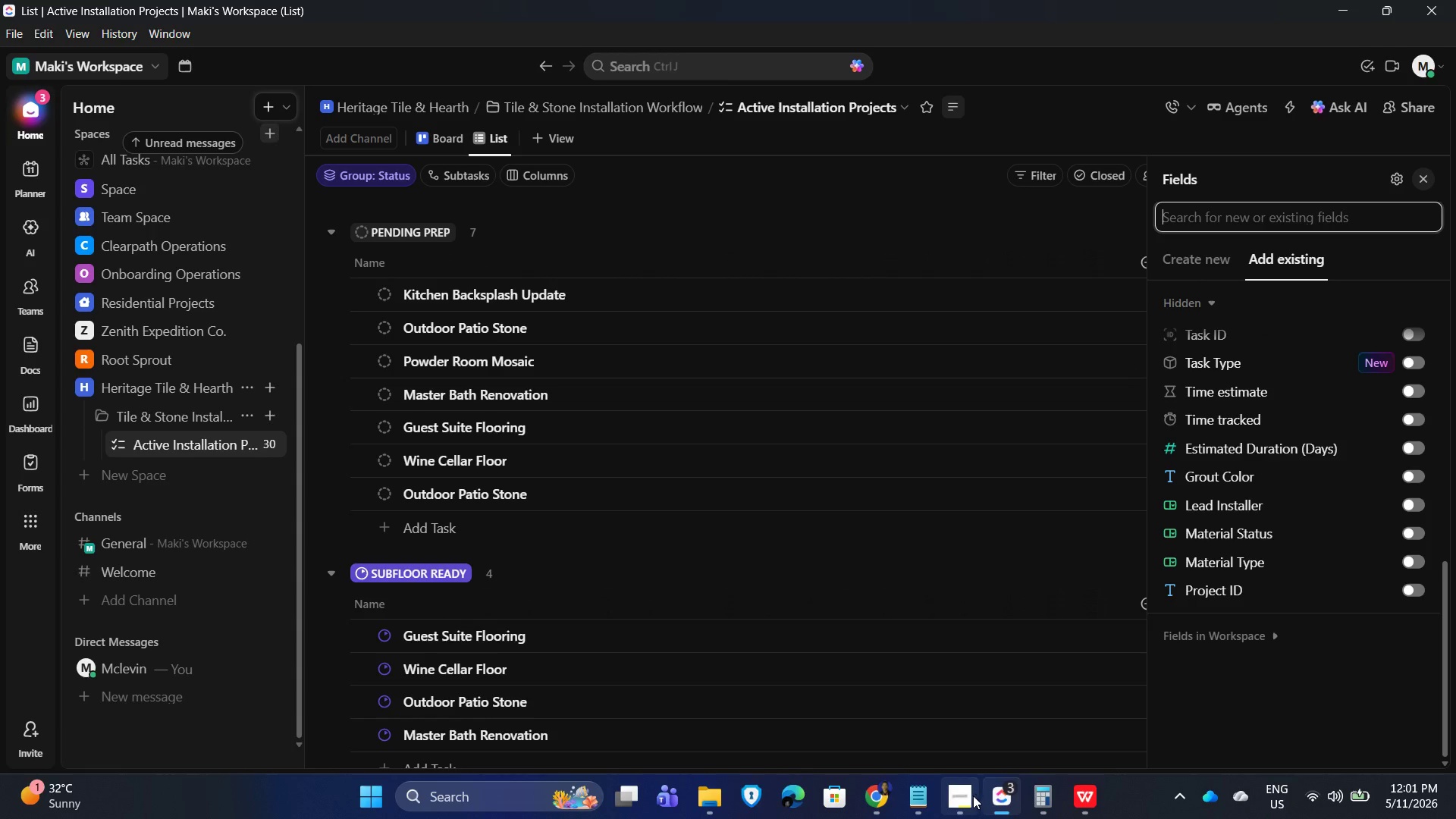 
left_click([960, 805])